 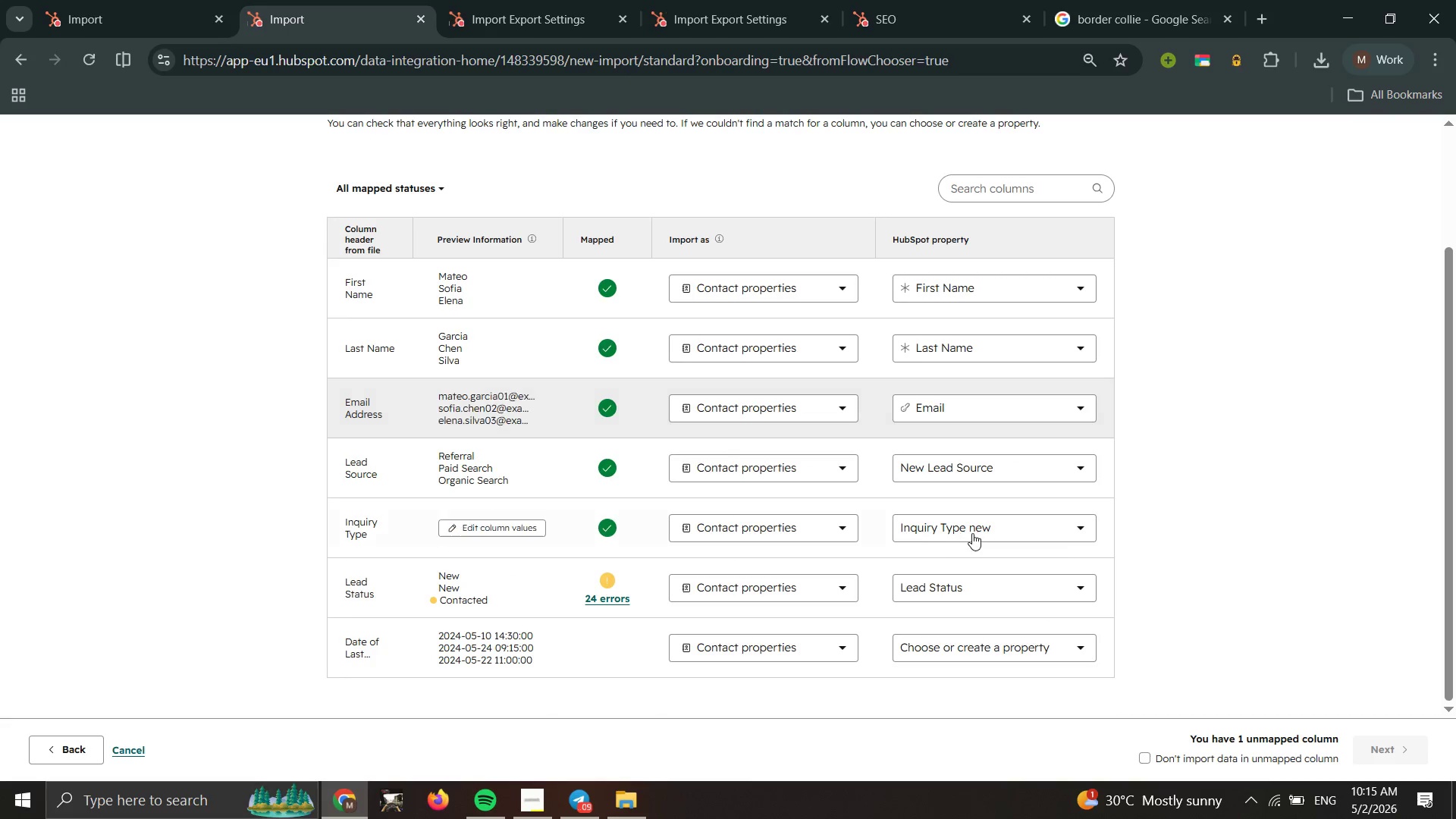 
left_click([1009, 594])
 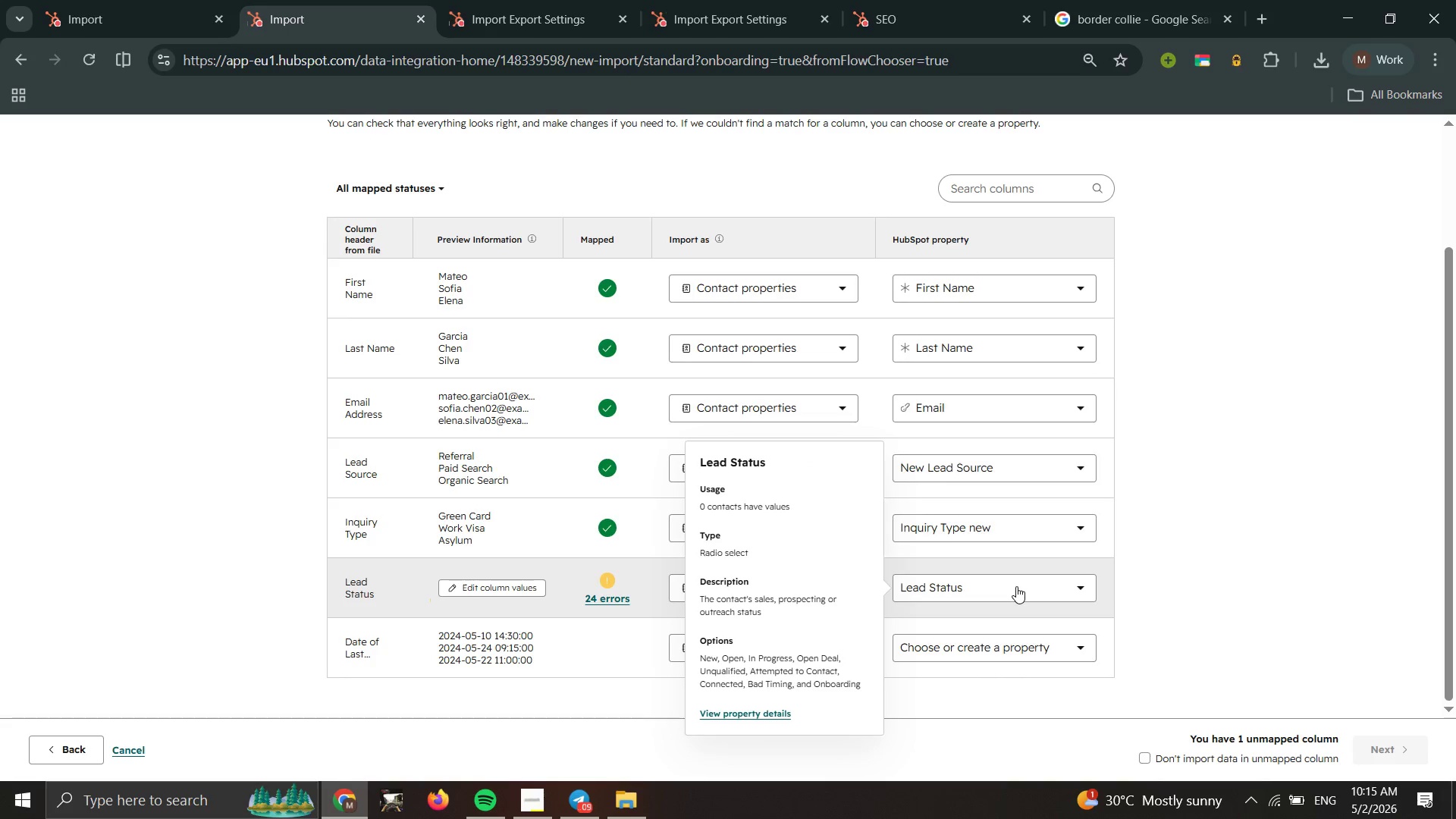 
left_click([1016, 586])
 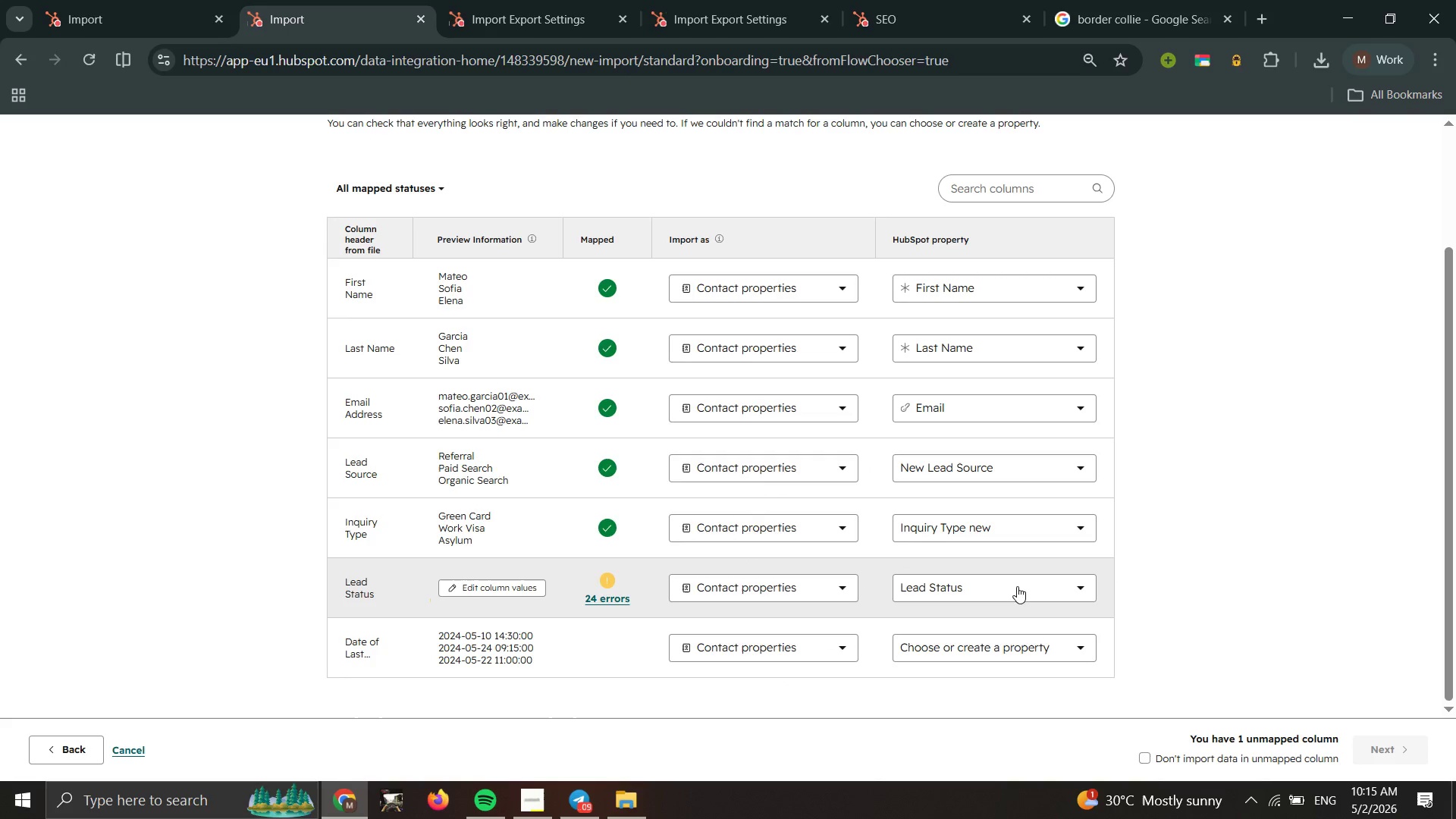 
left_click([1017, 586])
 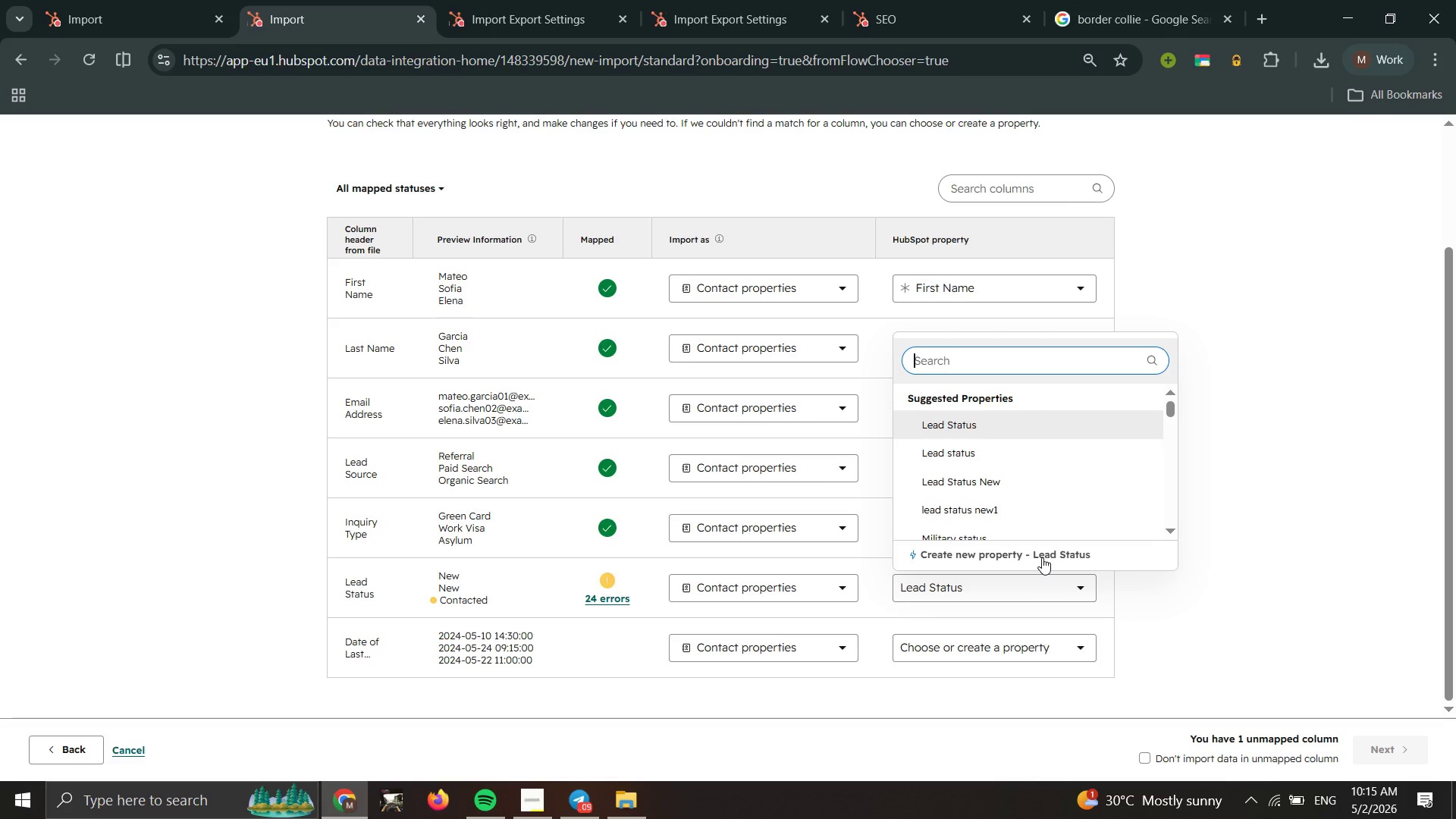 
wait(8.06)
 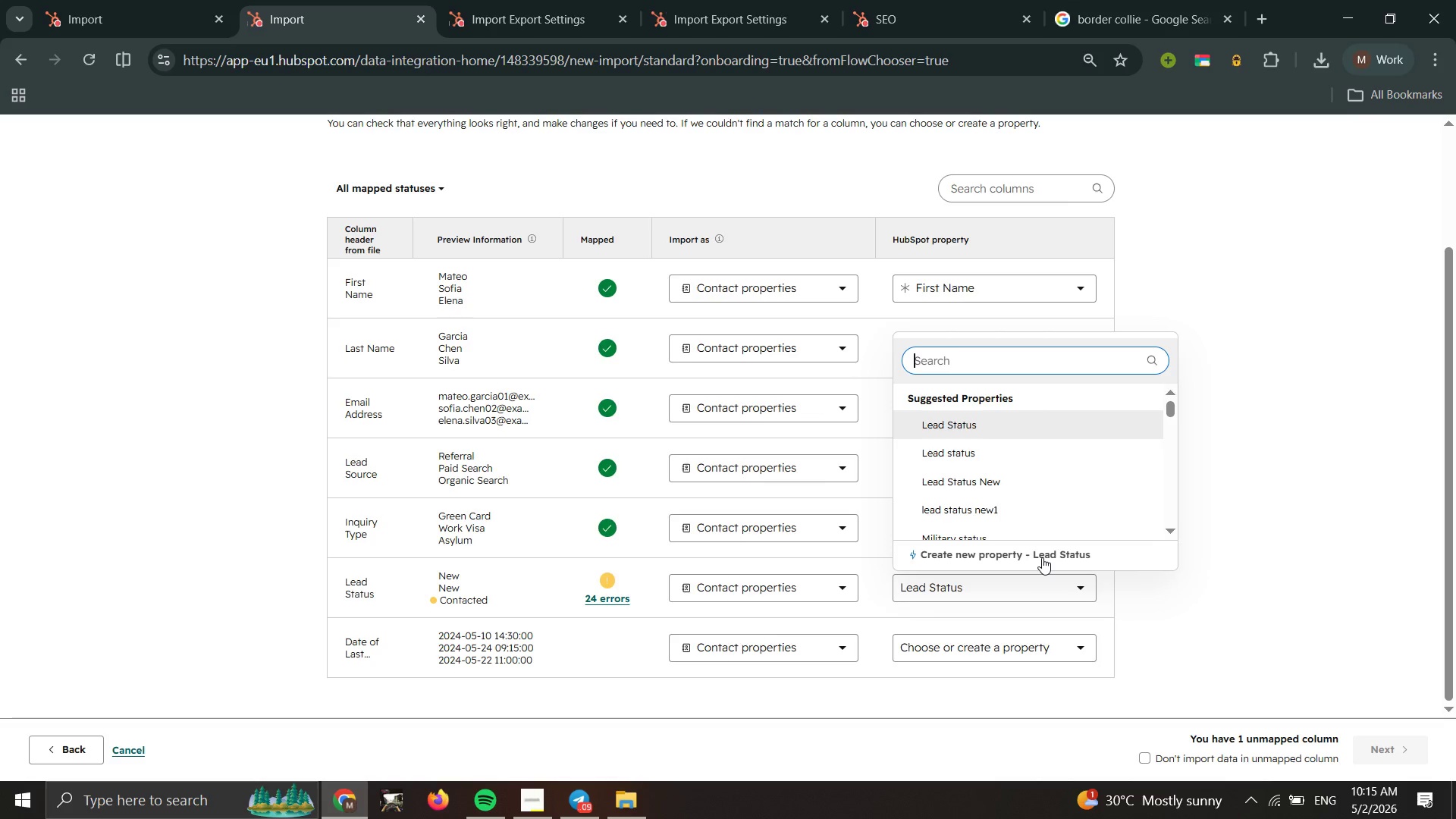 
left_click([607, 599])